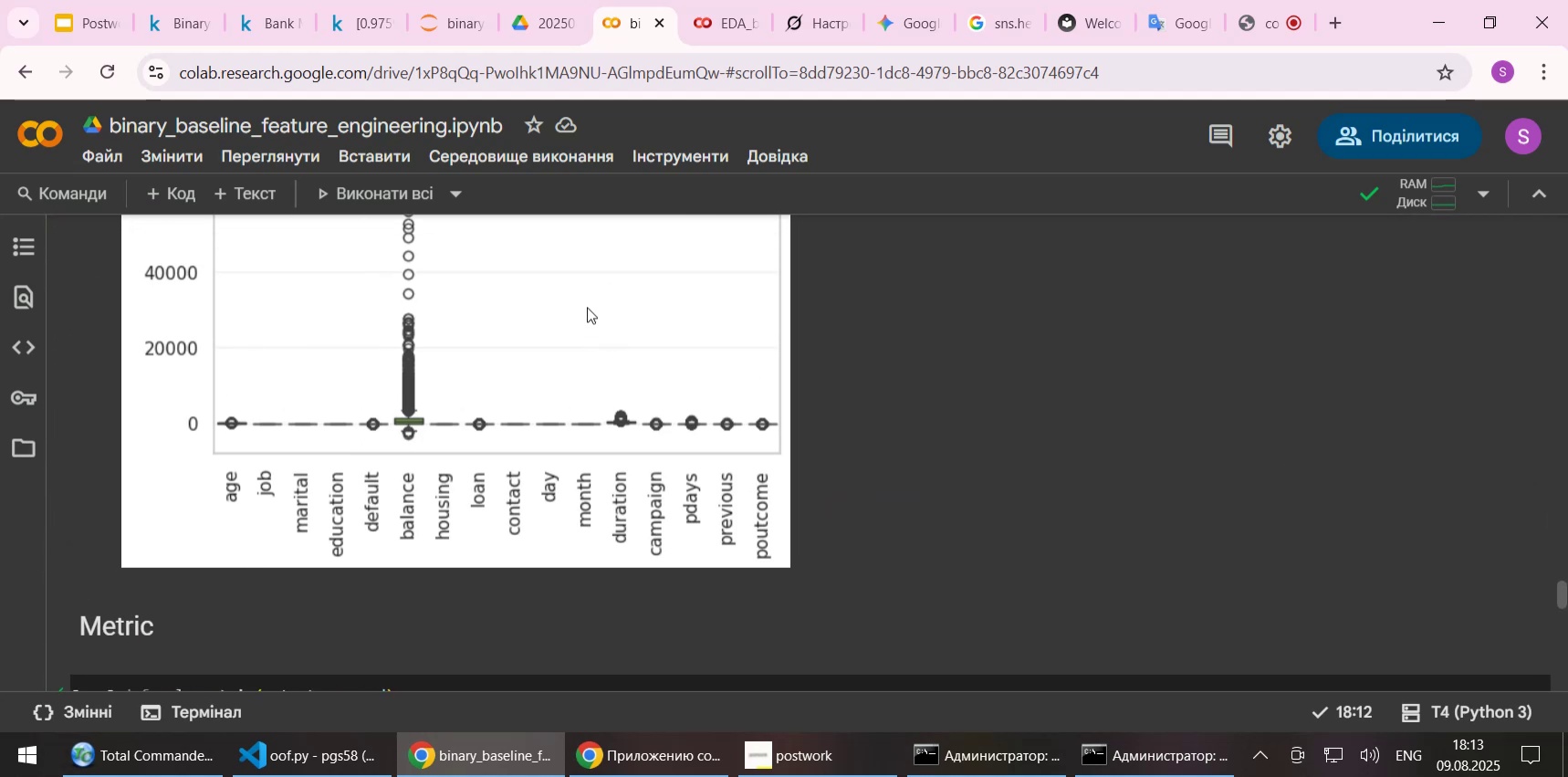 
scroll: coordinate [547, 409], scroll_direction: down, amount: 4.0
 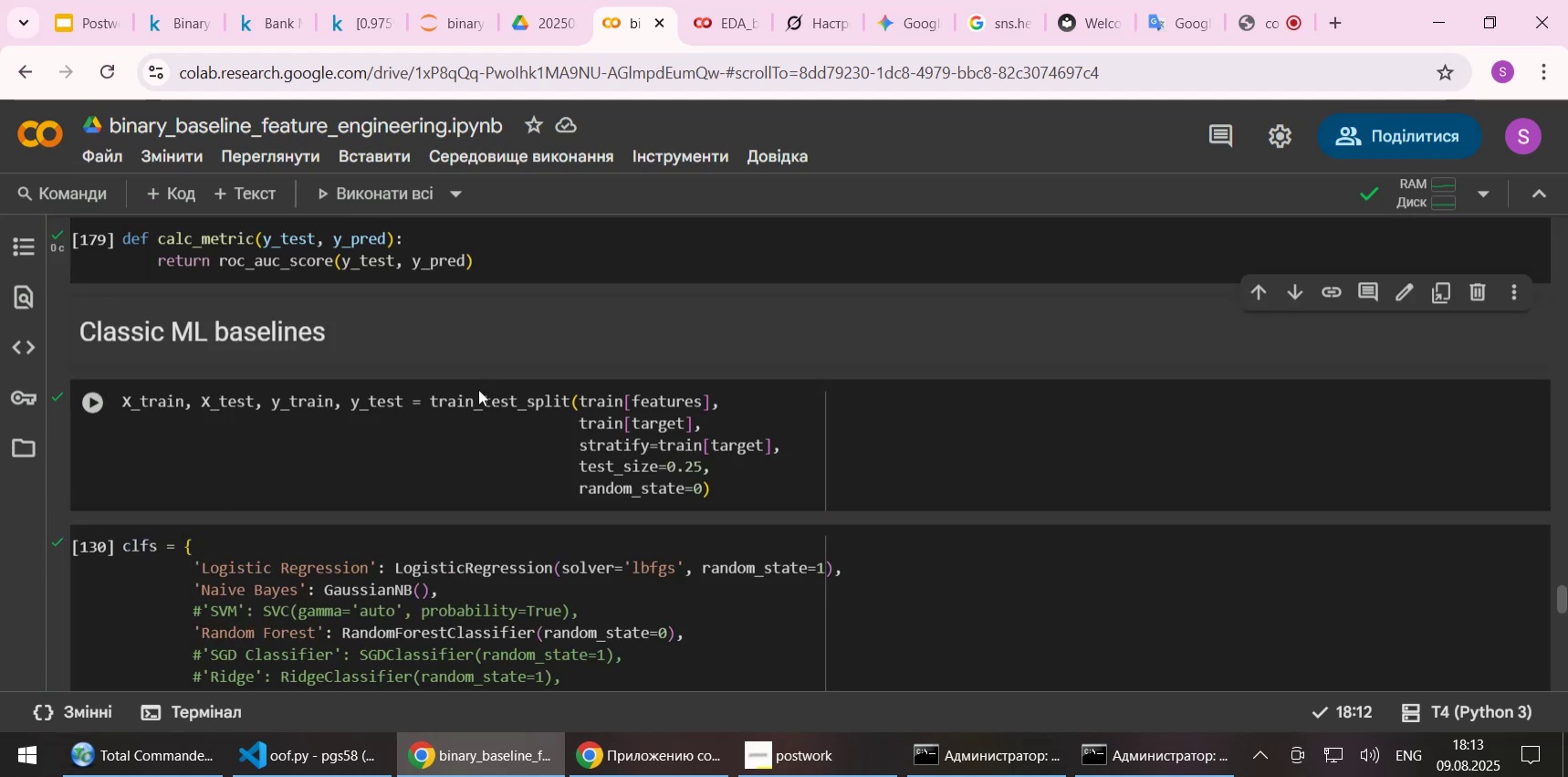 
left_click([397, 423])
 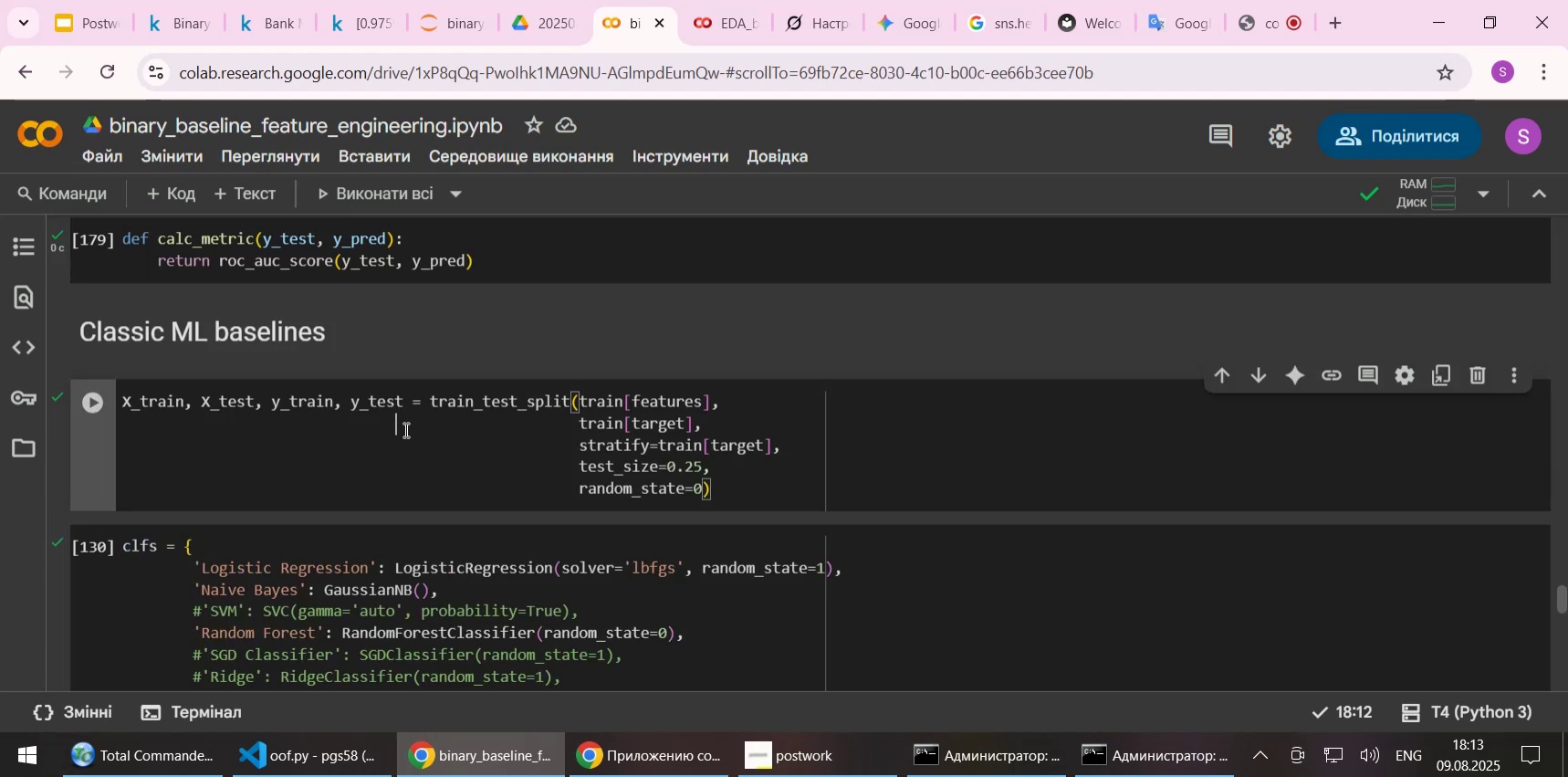 
key(Shift+Enter)
 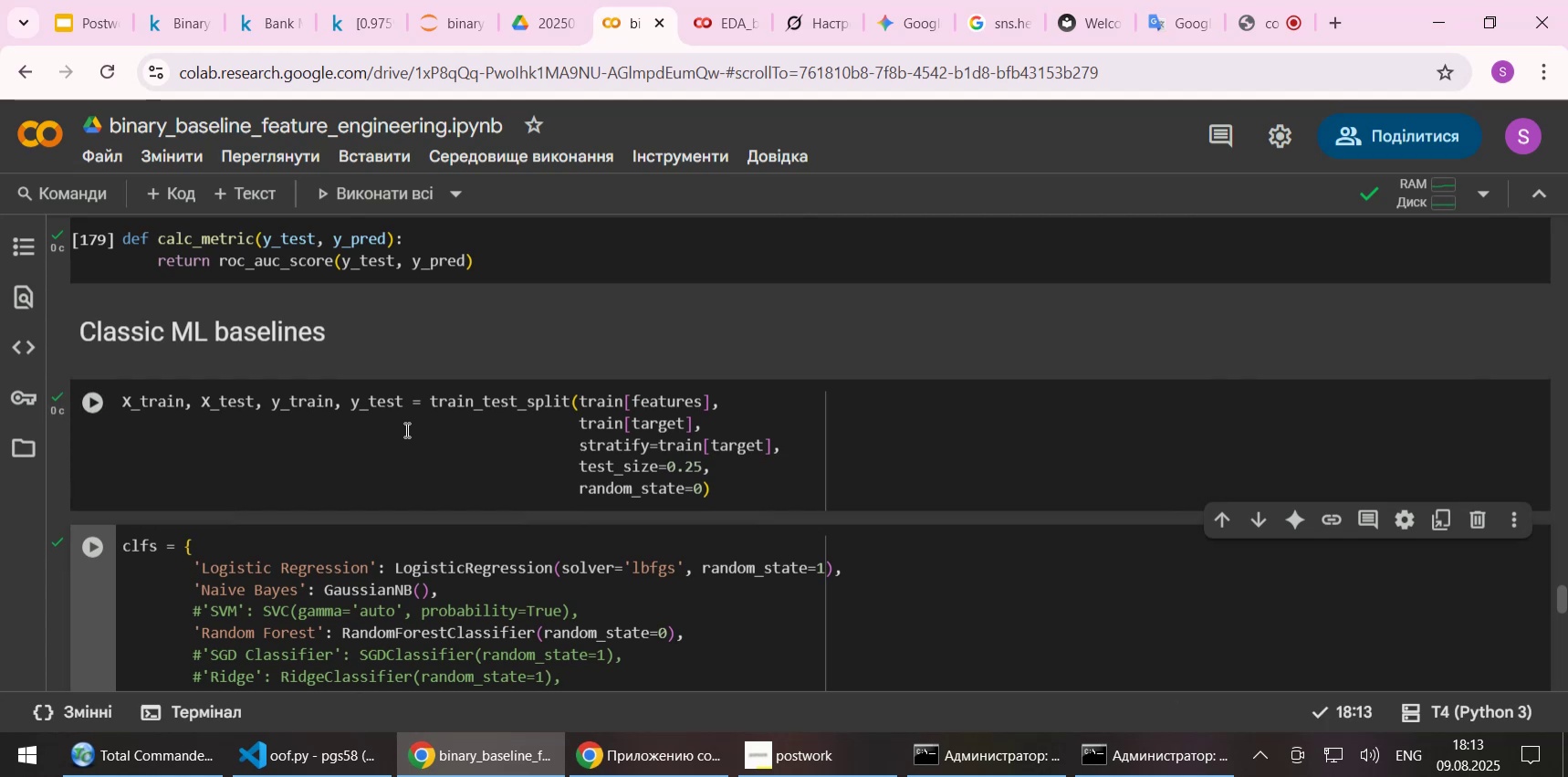 
scroll: coordinate [413, 436], scroll_direction: down, amount: 2.0
 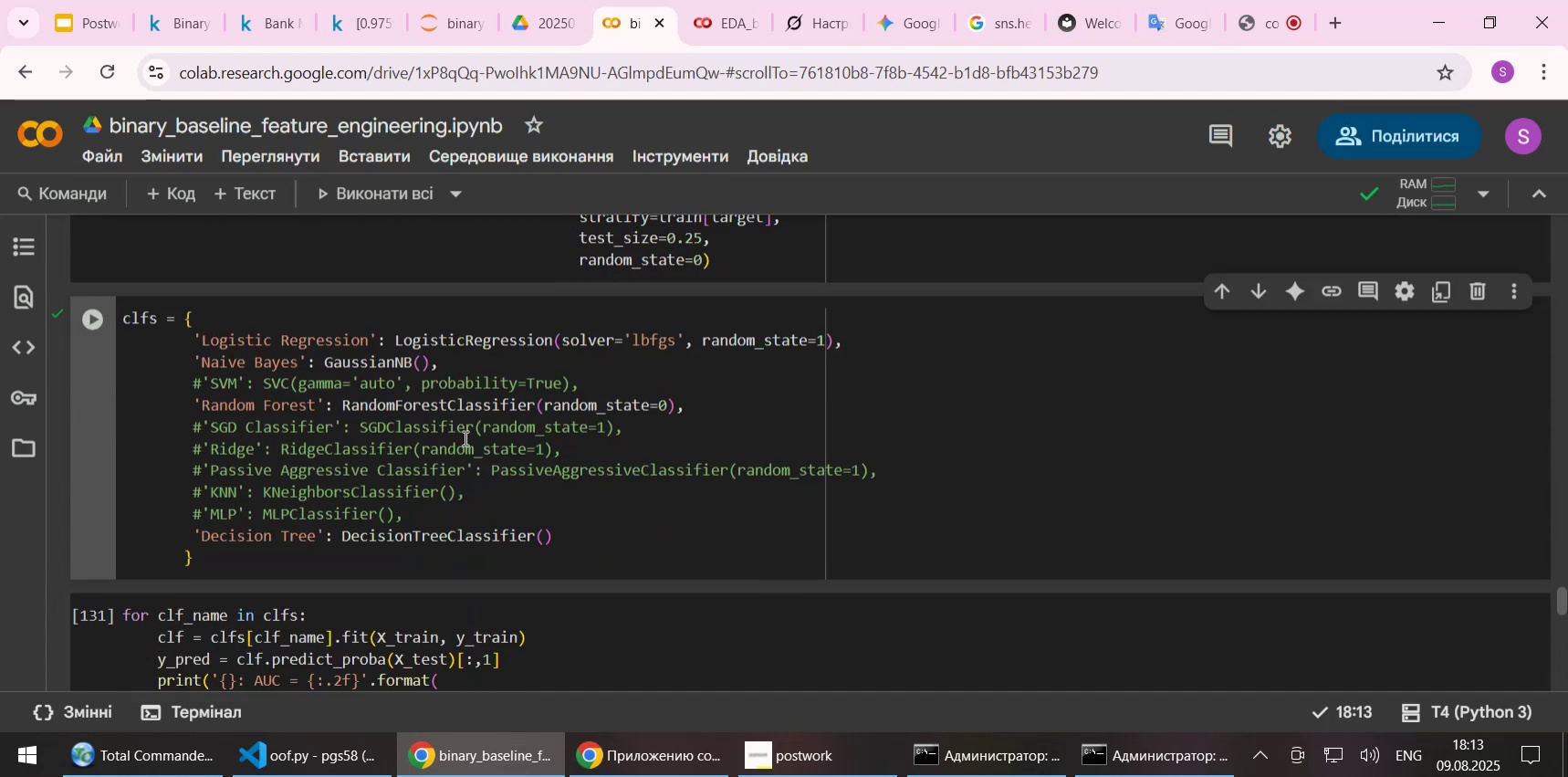 
key(Shift+Enter)
 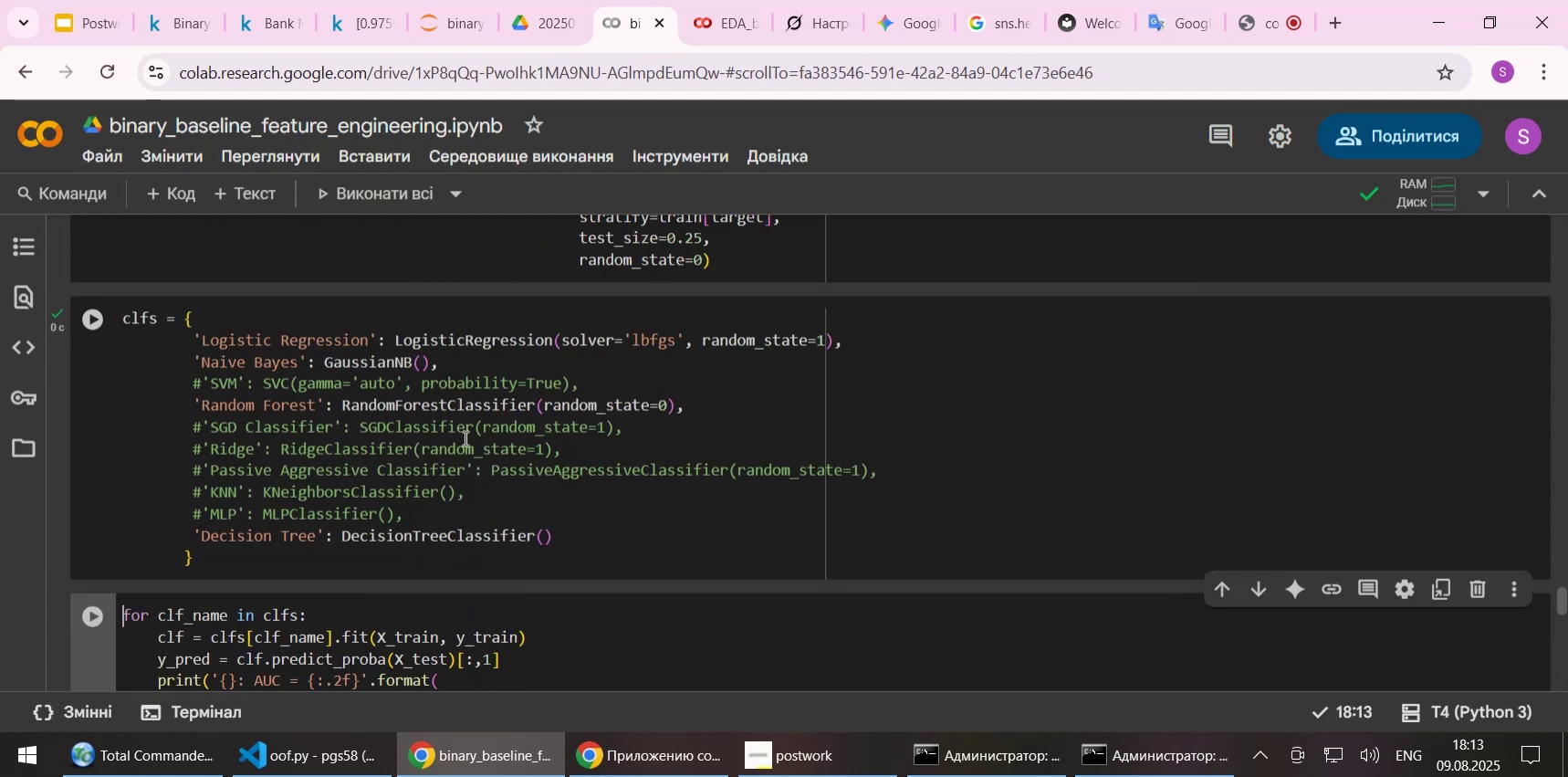 
key(Shift+ShiftLeft)
 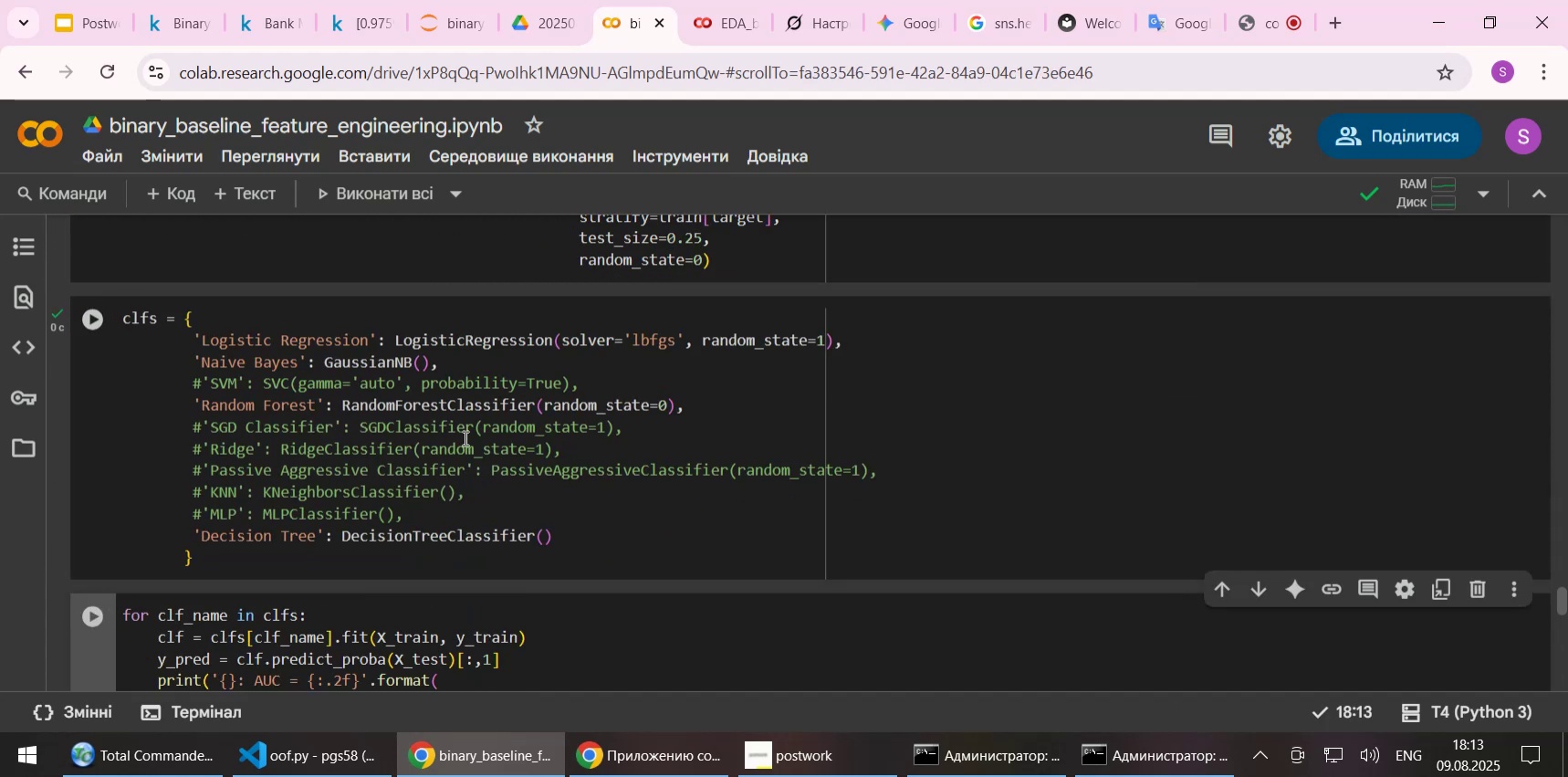 
key(Shift+Enter)
 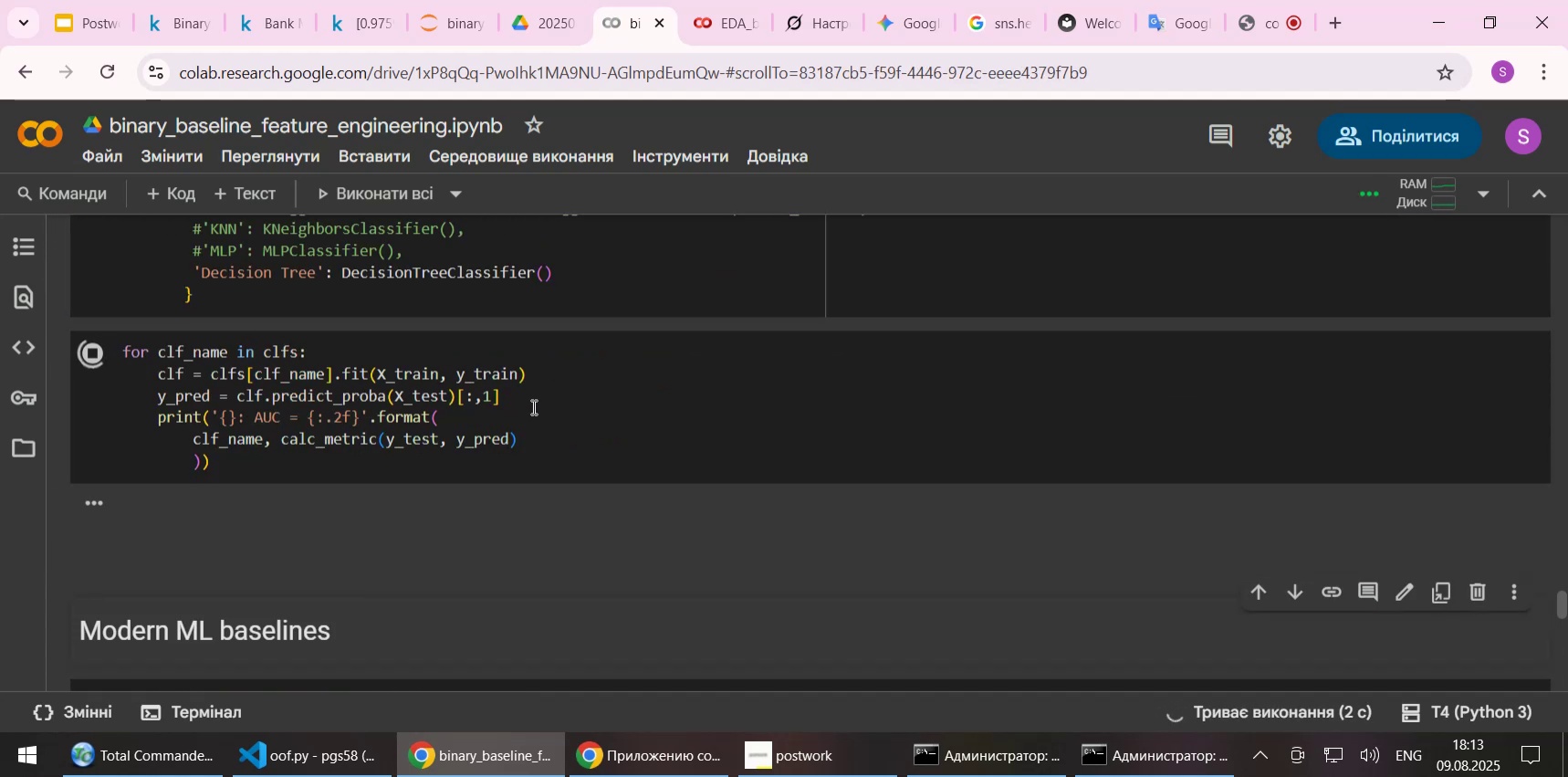 
scroll: coordinate [532, 406], scroll_direction: up, amount: 2.0
 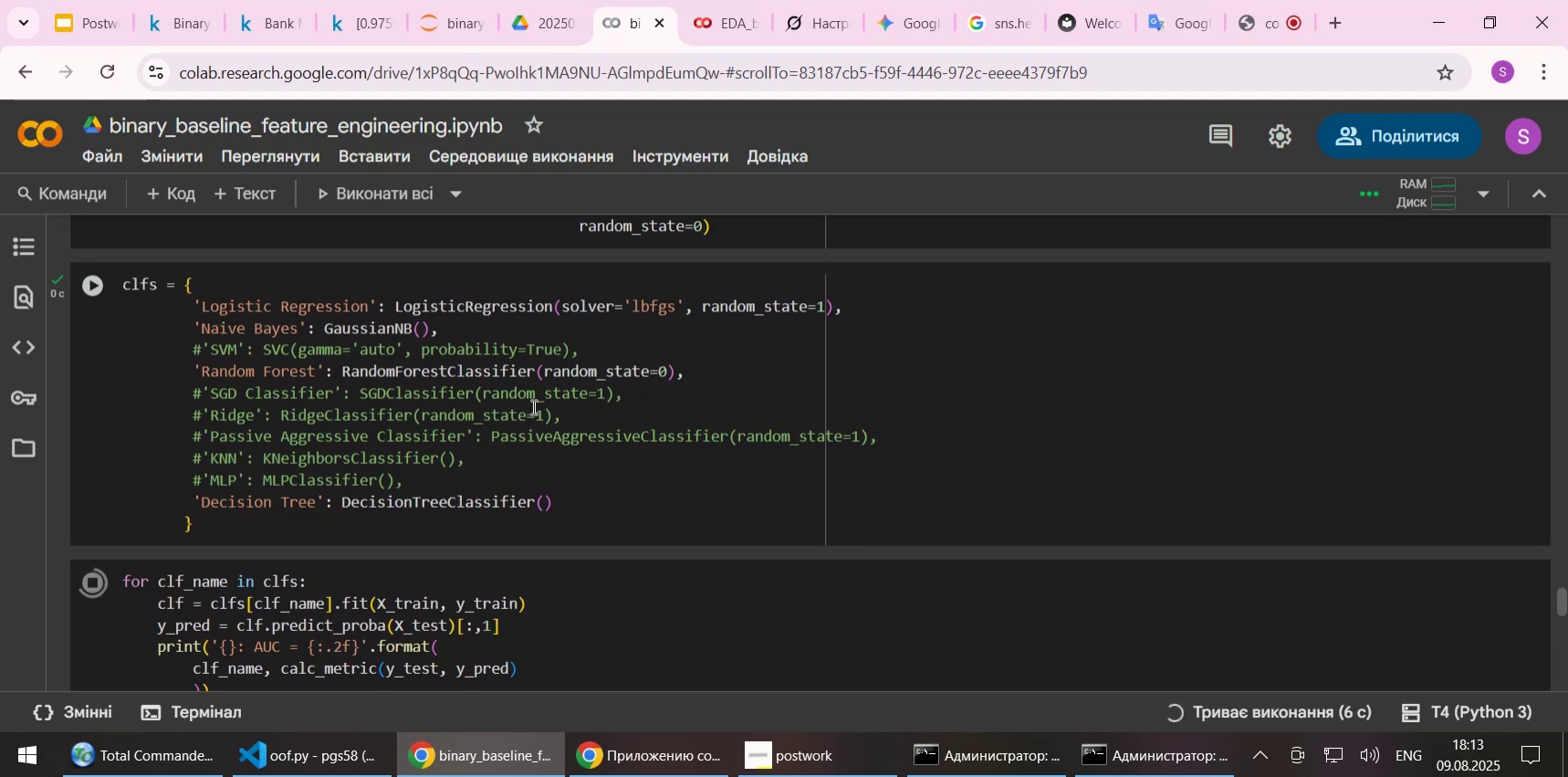 
scroll: coordinate [533, 406], scroll_direction: down, amount: 2.0
 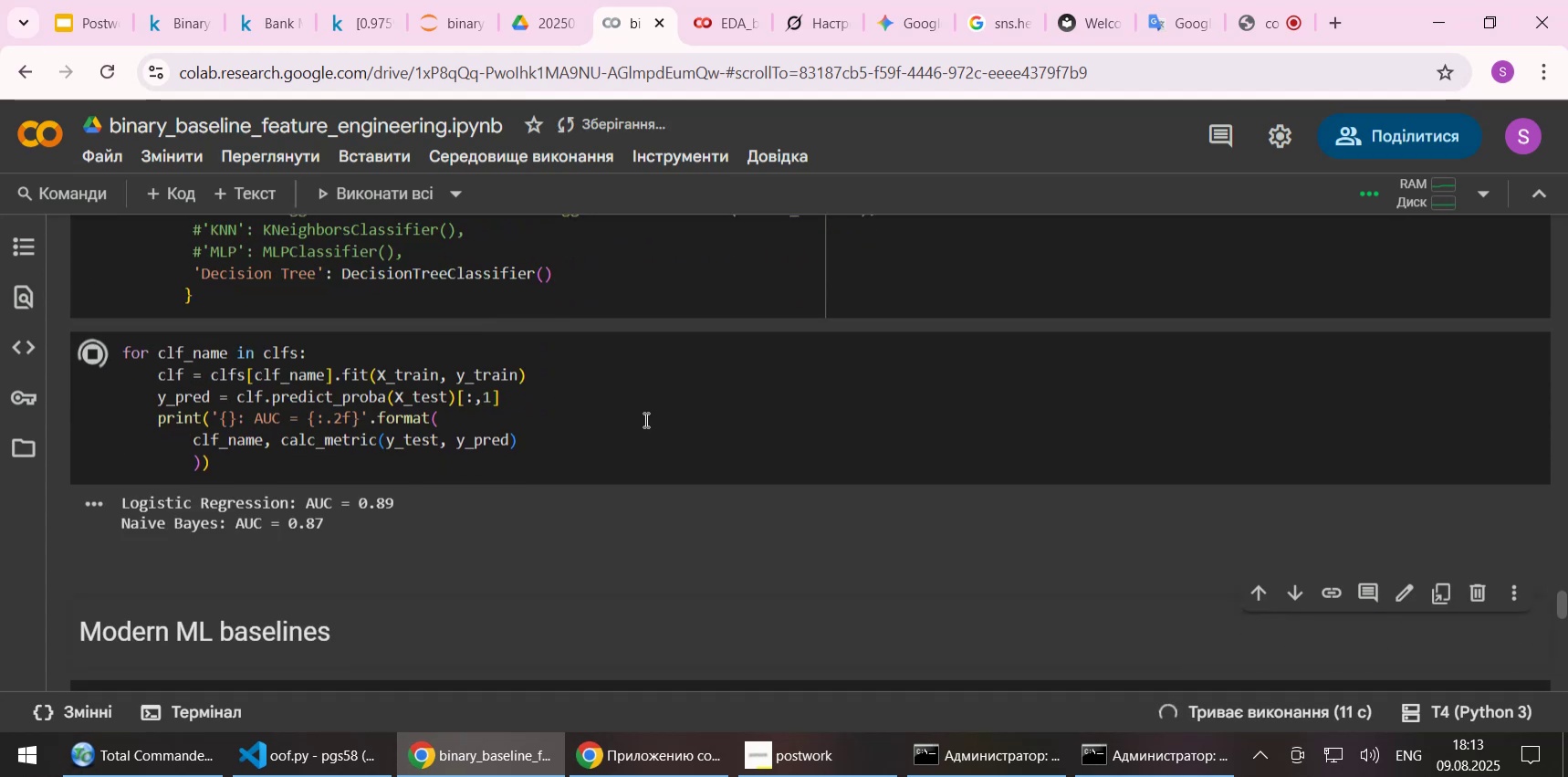 
wait(7.53)
 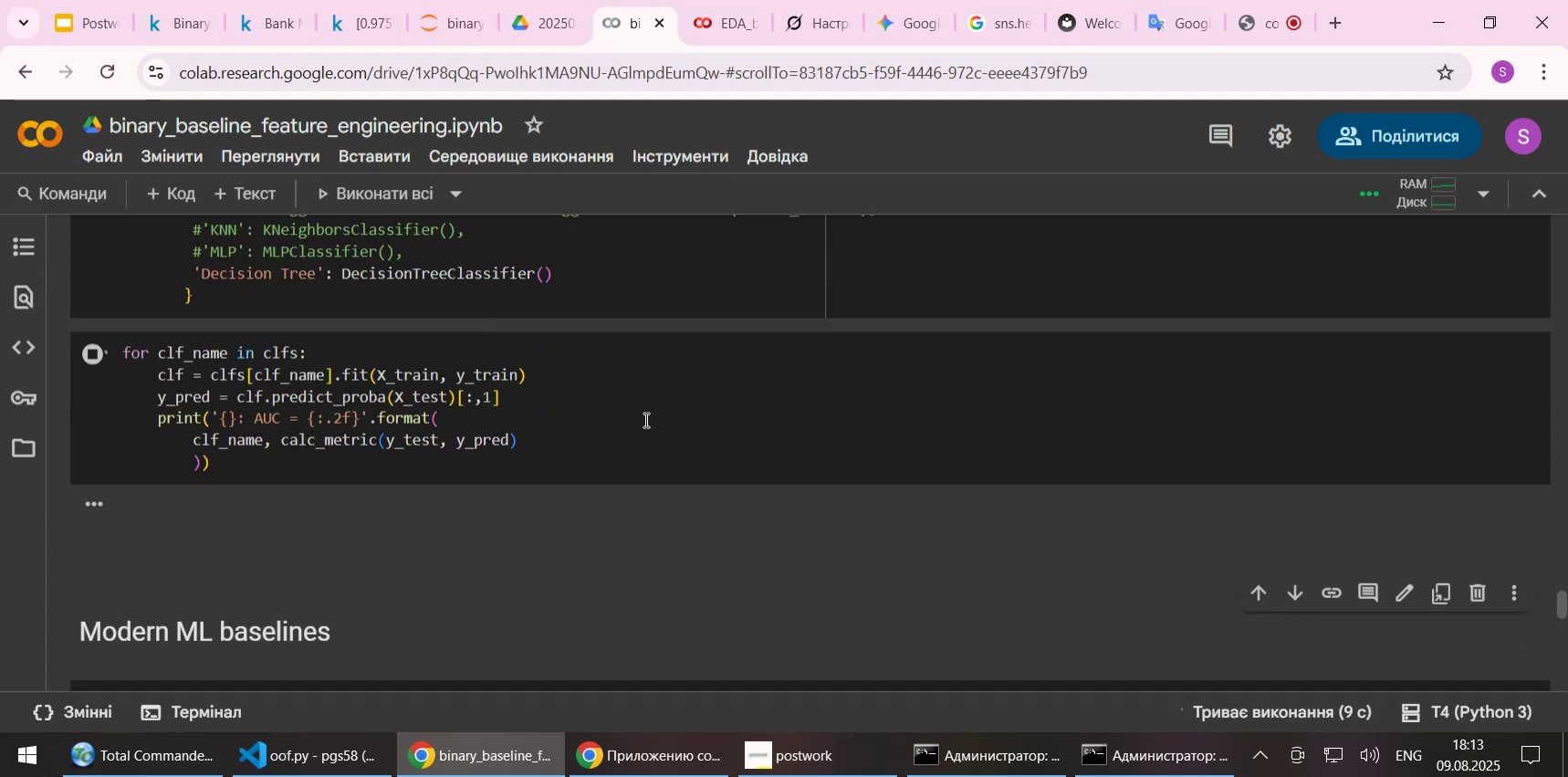 
scroll: coordinate [655, 418], scroll_direction: up, amount: 2.0
 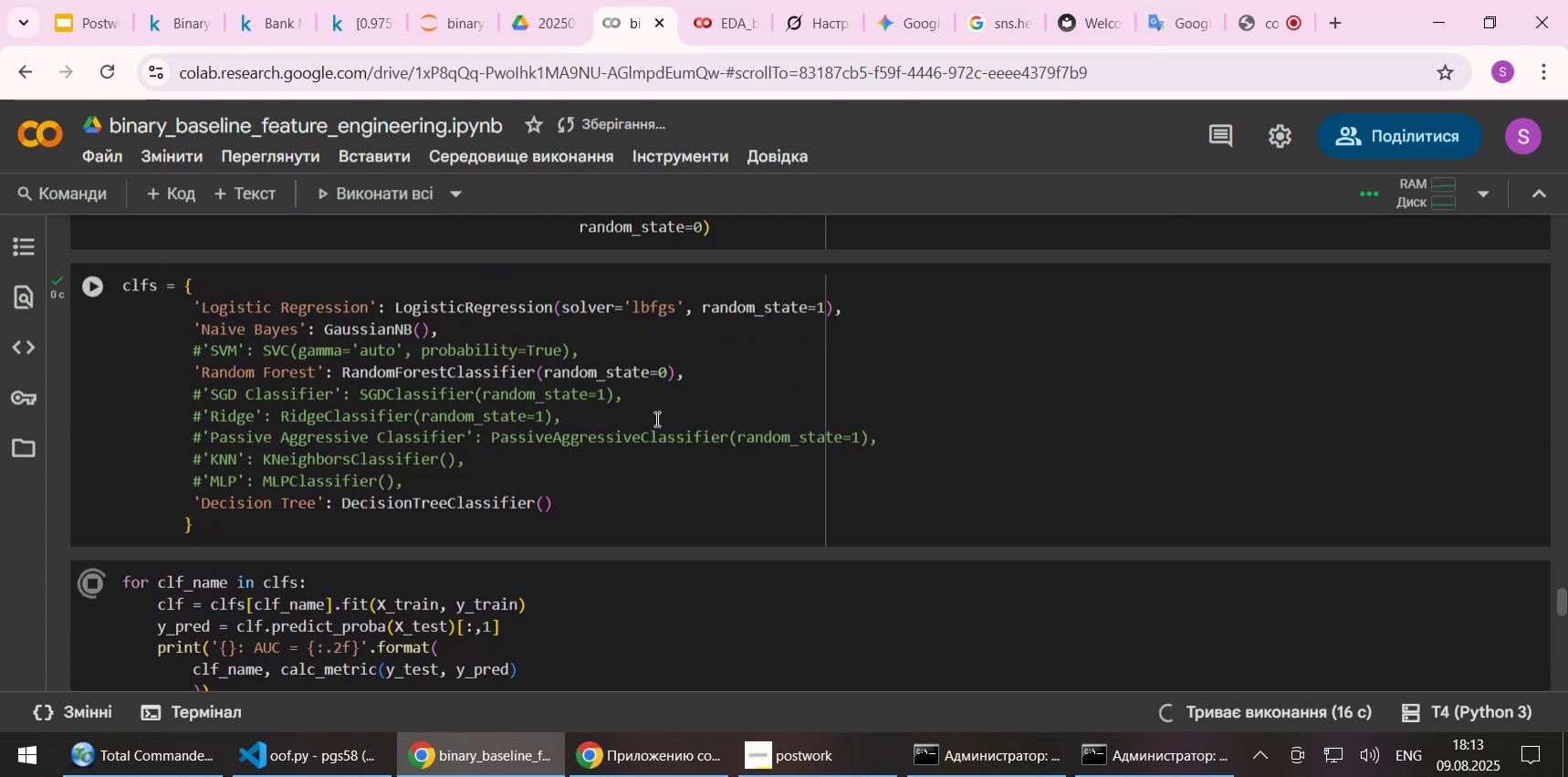 
scroll: coordinate [655, 418], scroll_direction: down, amount: 1.0
 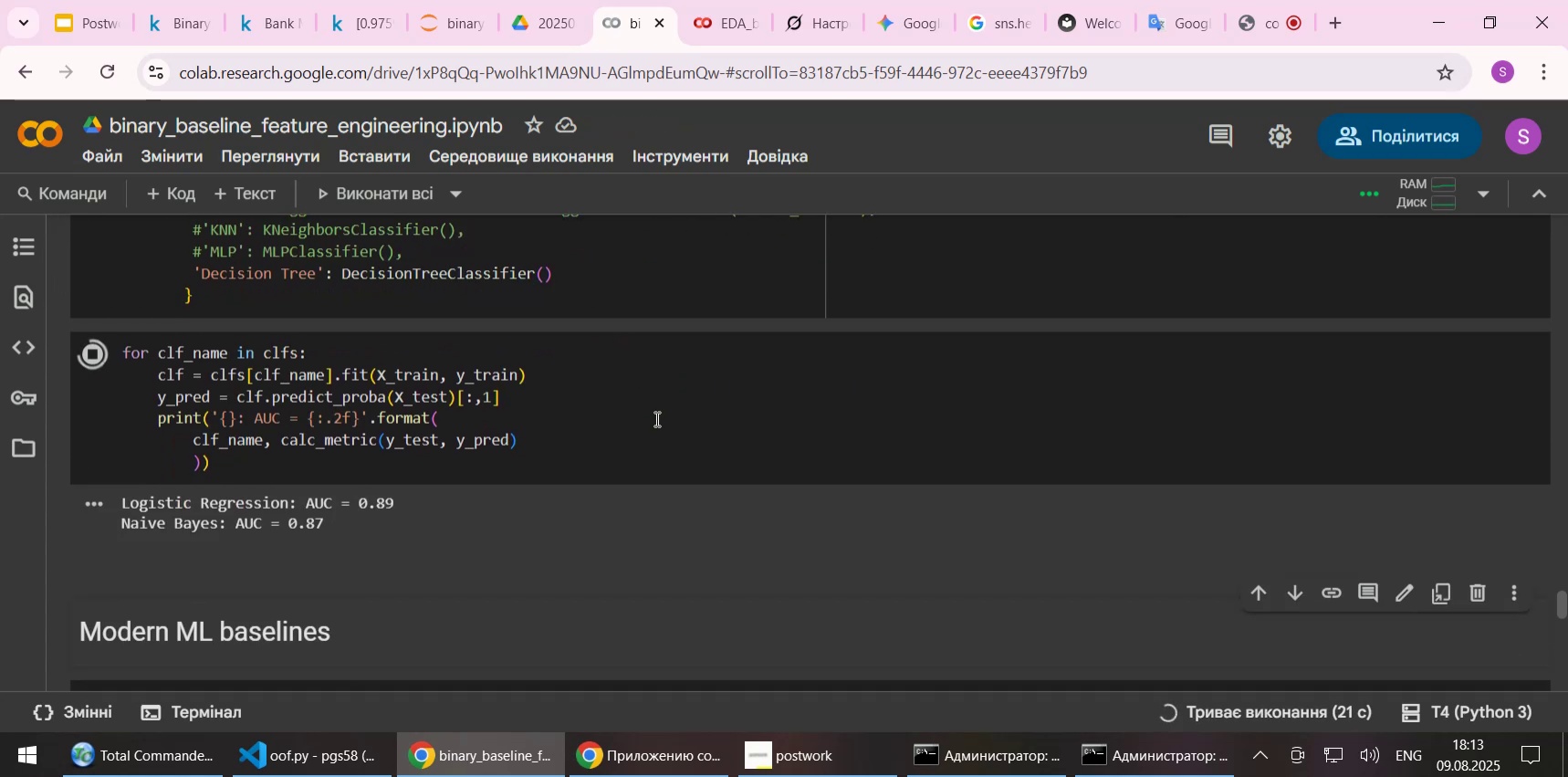 
wait(9.24)
 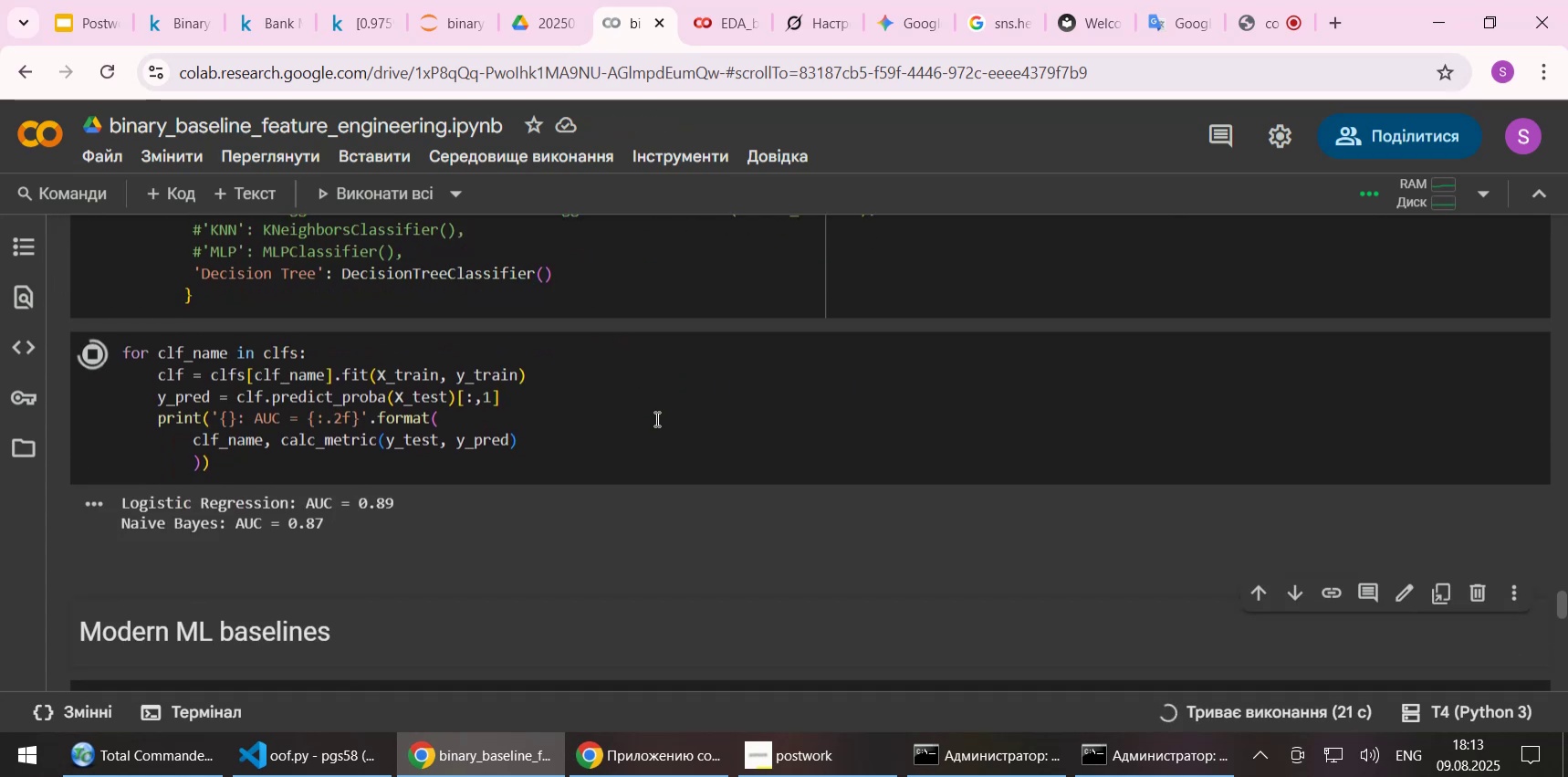 
left_click([377, 25])
 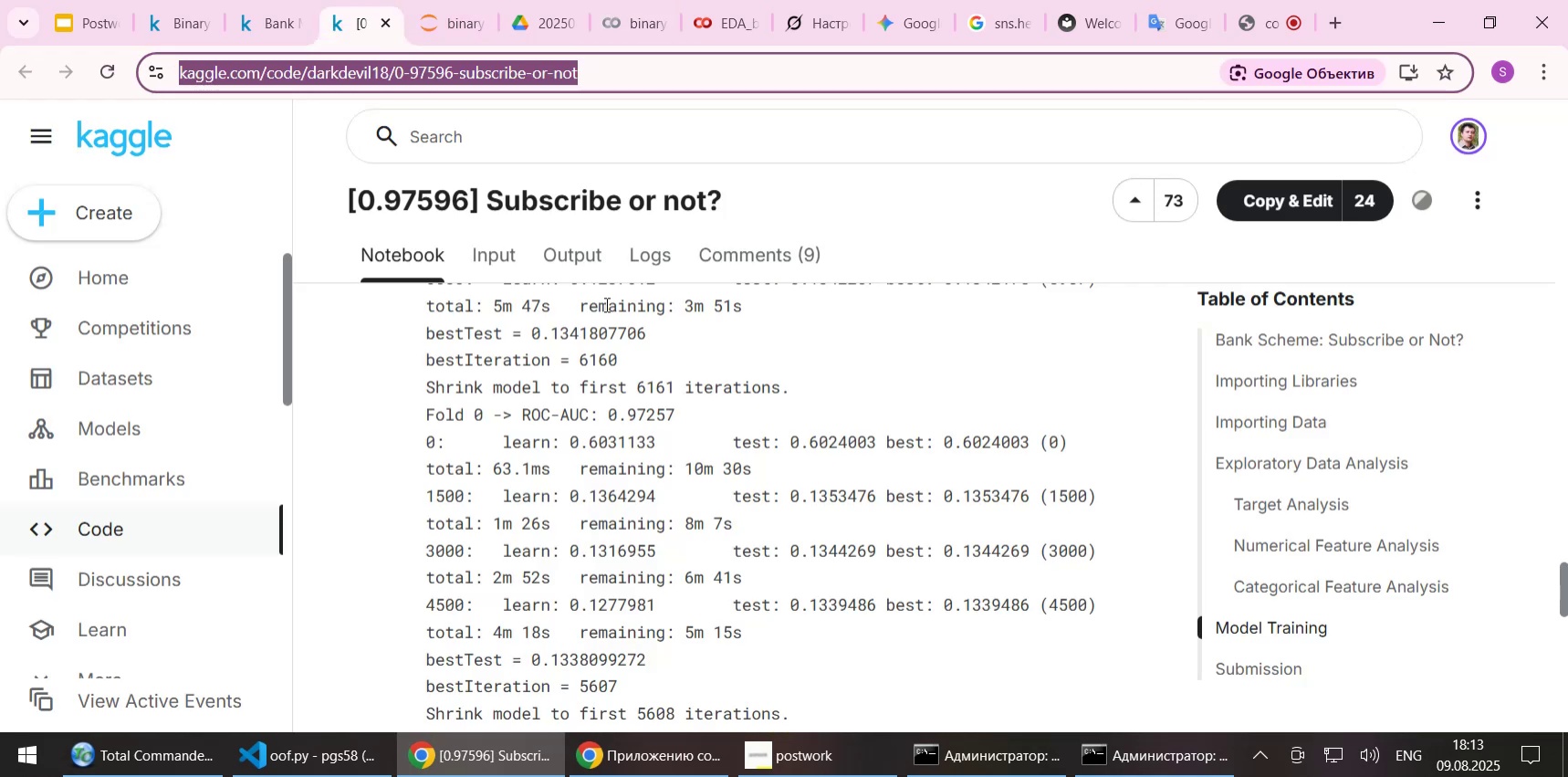 
scroll: coordinate [685, 442], scroll_direction: up, amount: 4.0
 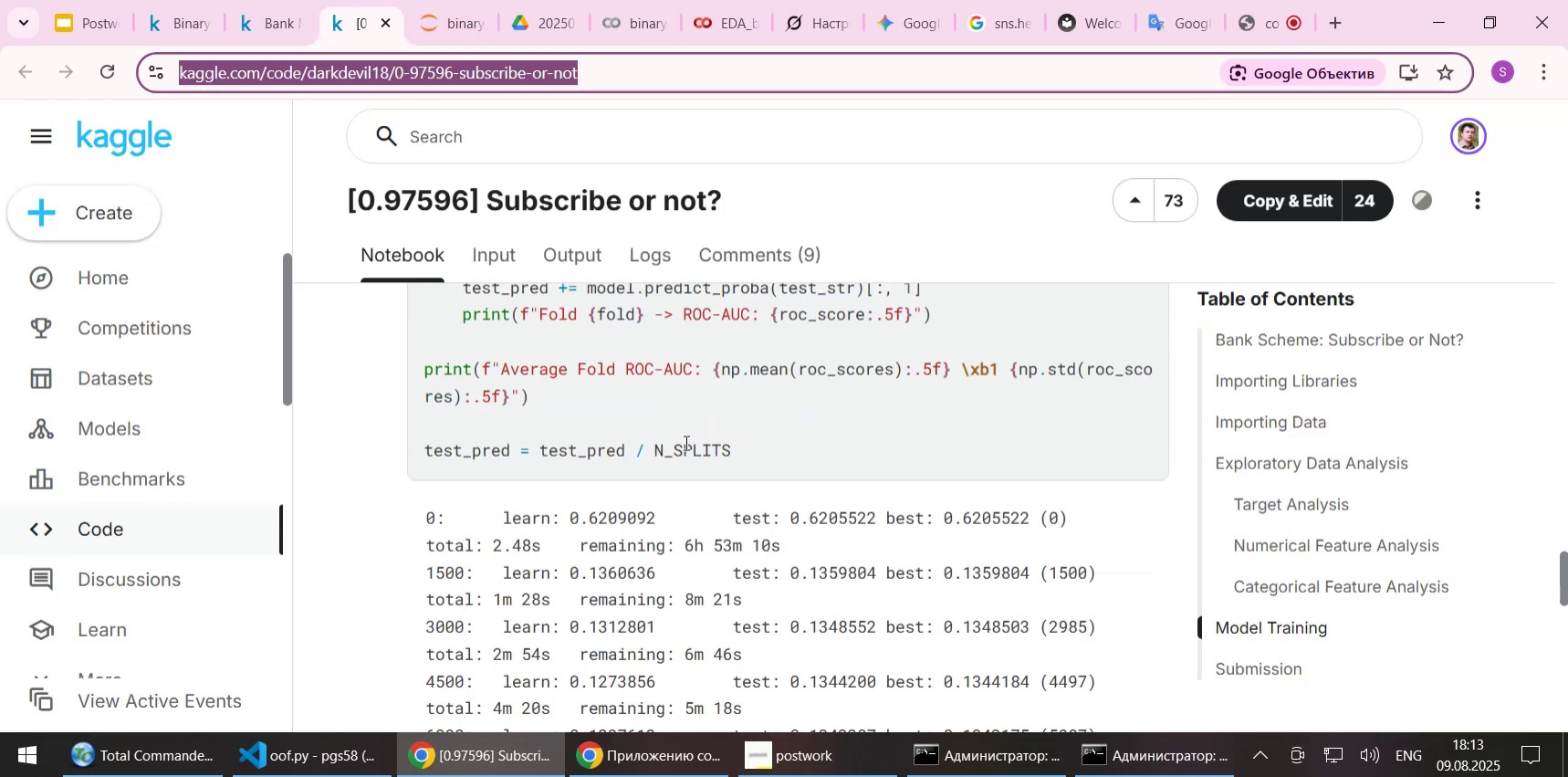 